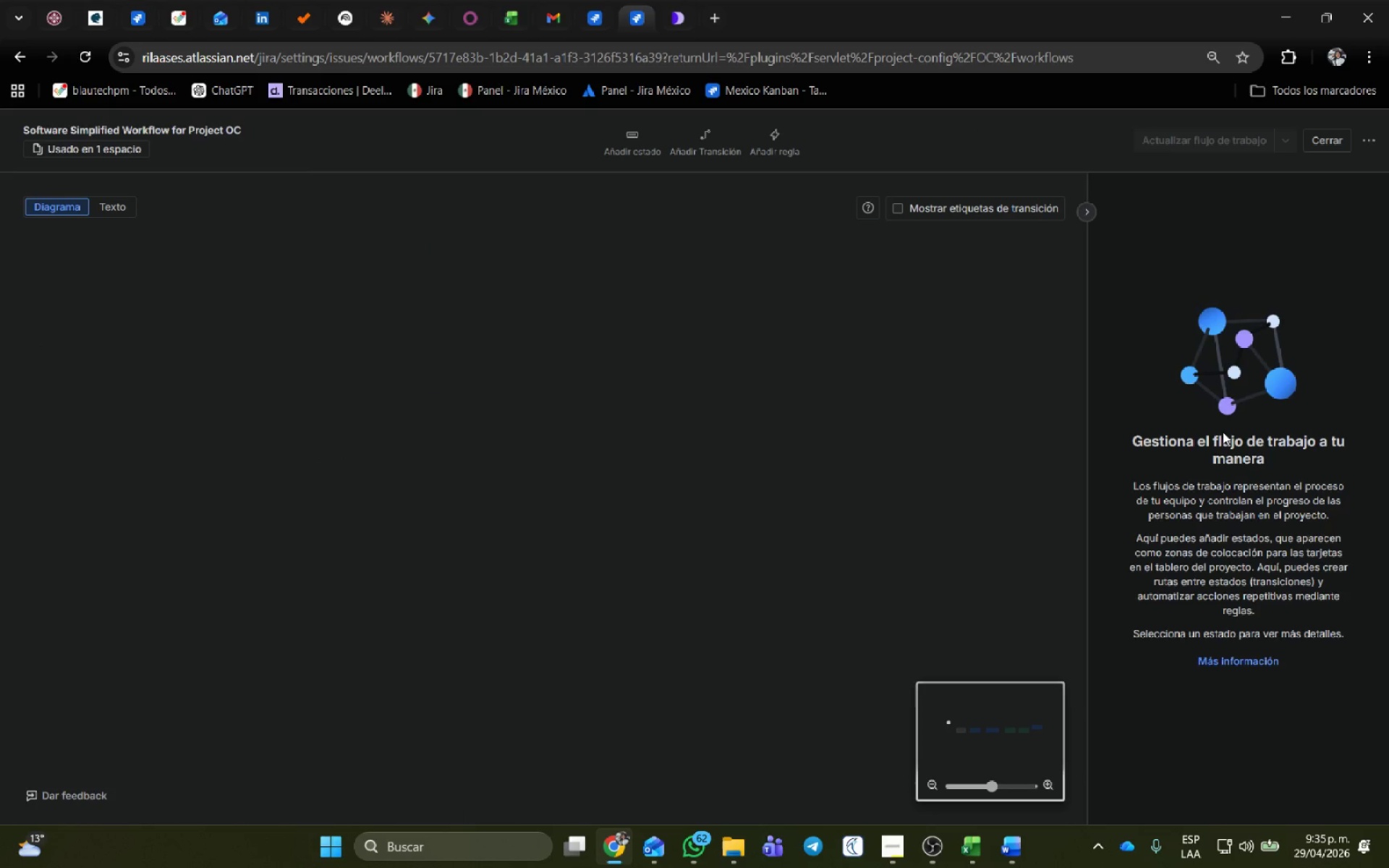 
left_click([1089, 208])
 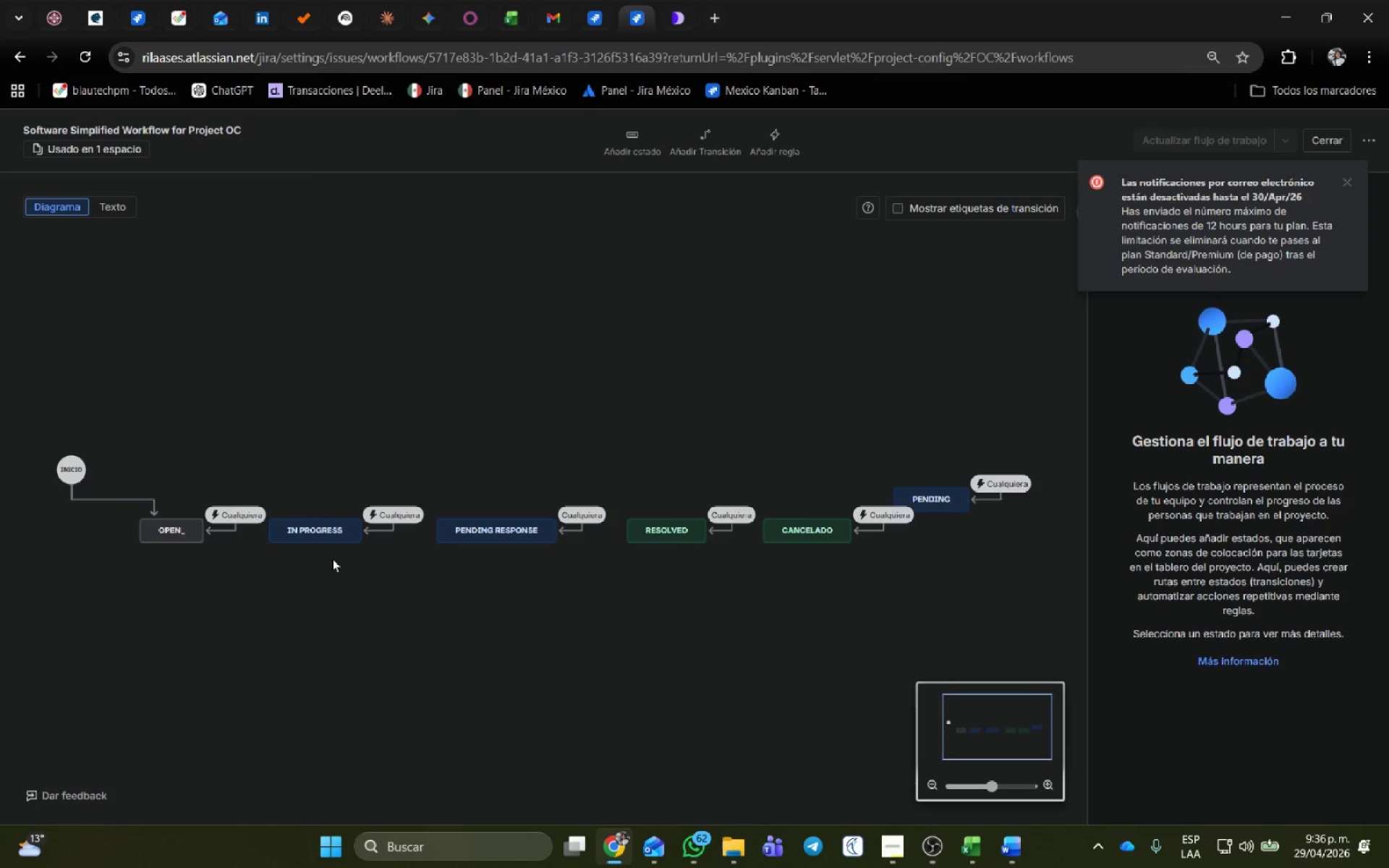 
left_click([323, 532])
 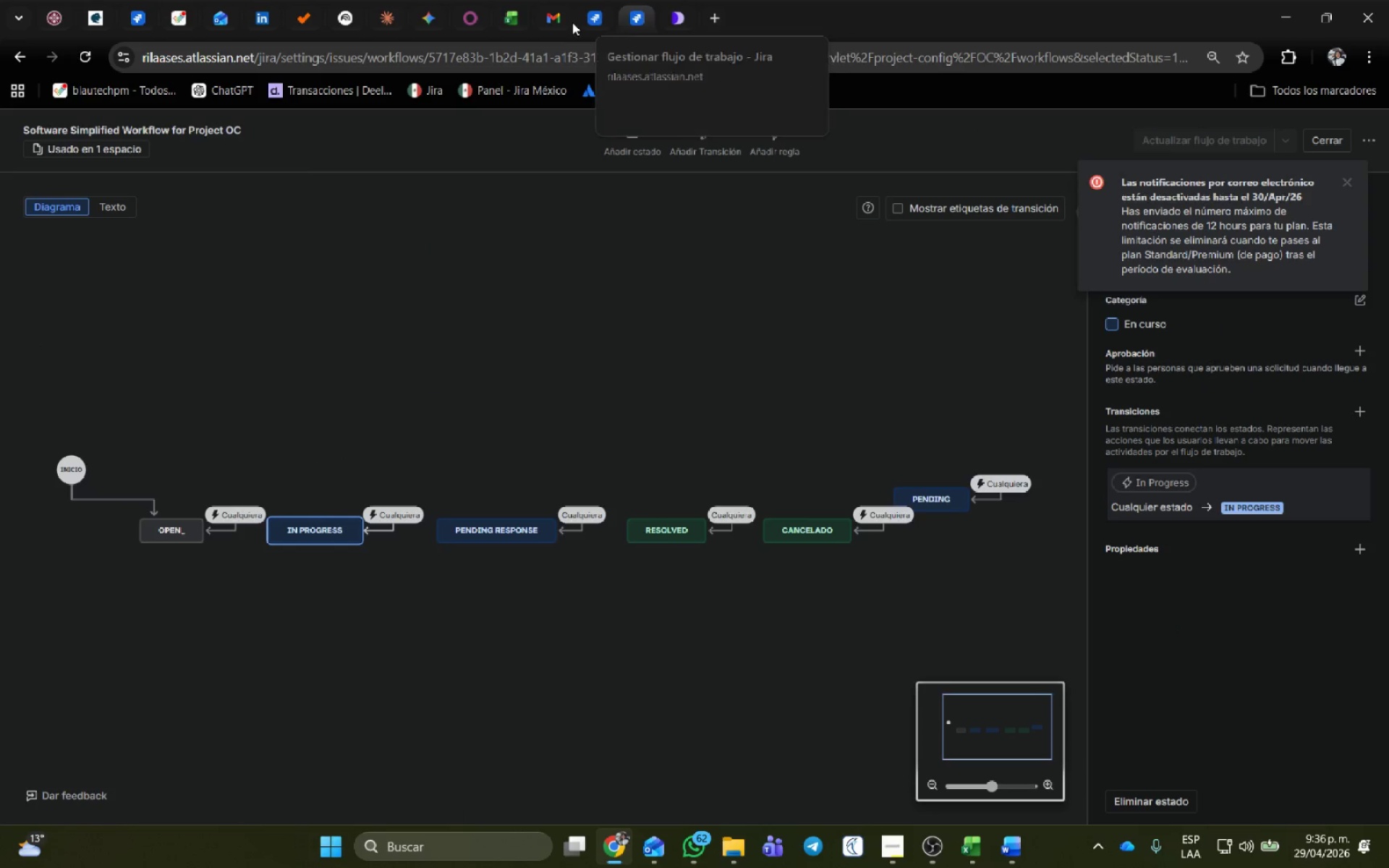 
left_click([595, 14])
 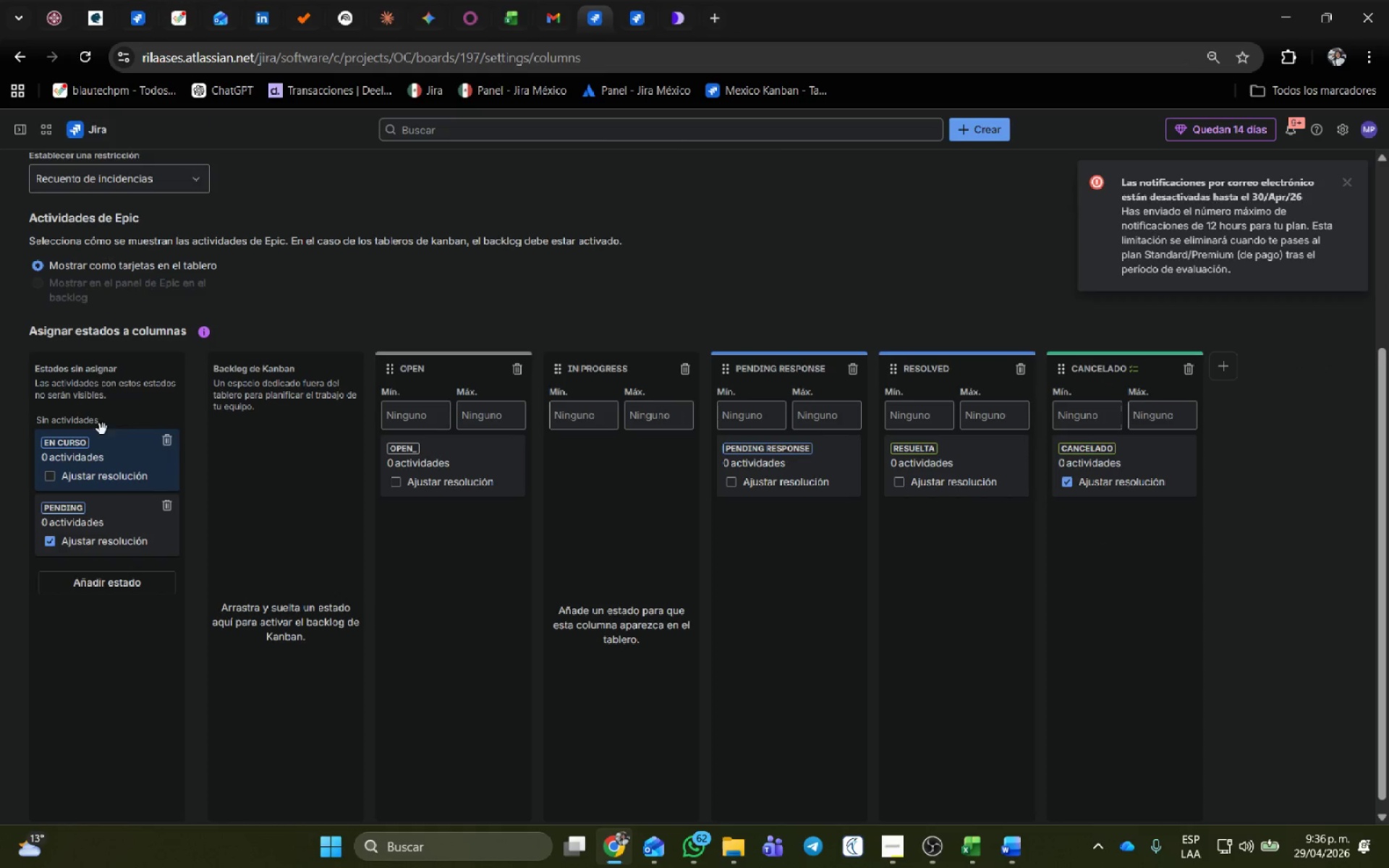 
left_click_drag(start_coordinate=[79, 464], to_coordinate=[592, 473])
 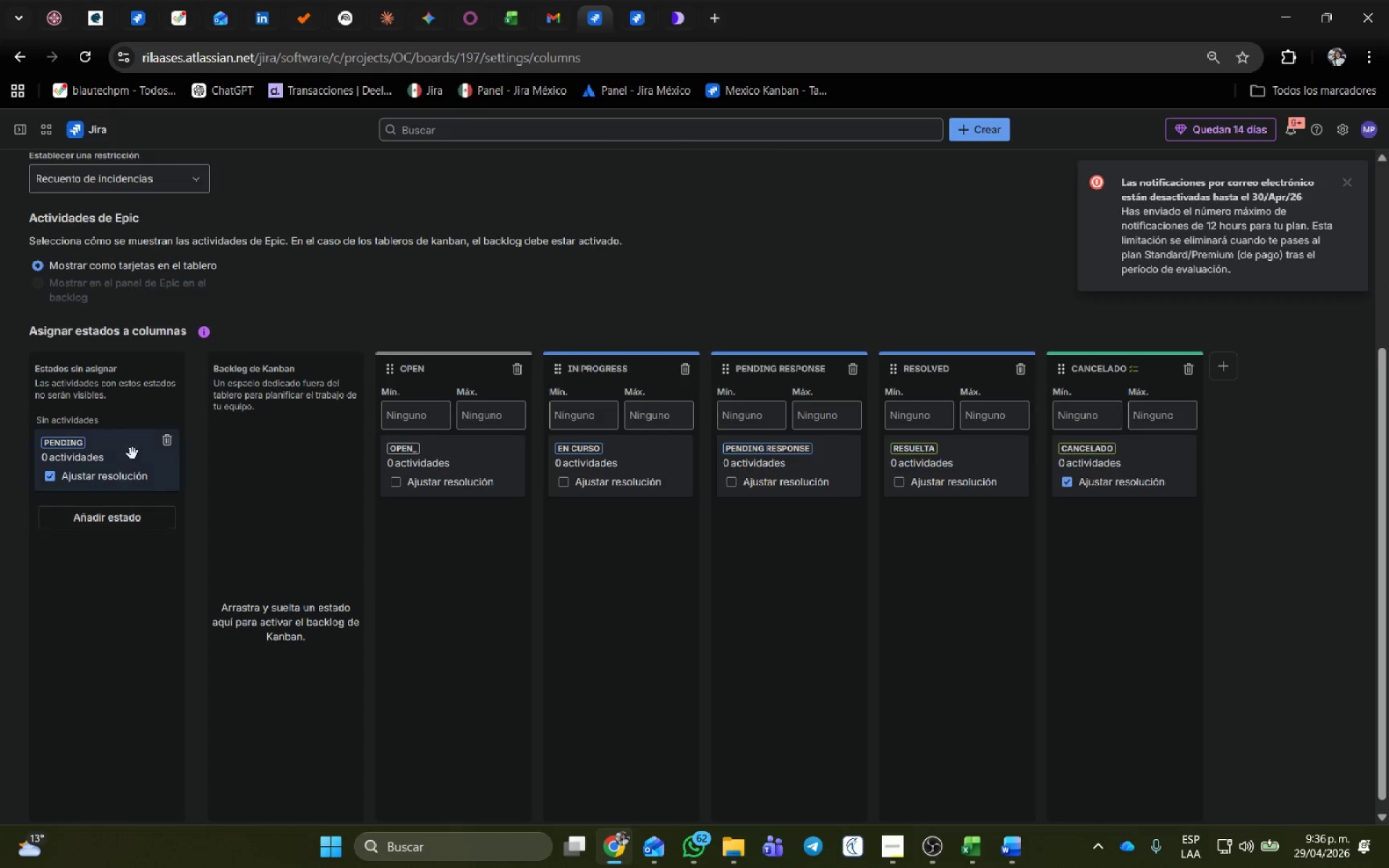 
left_click([174, 443])
 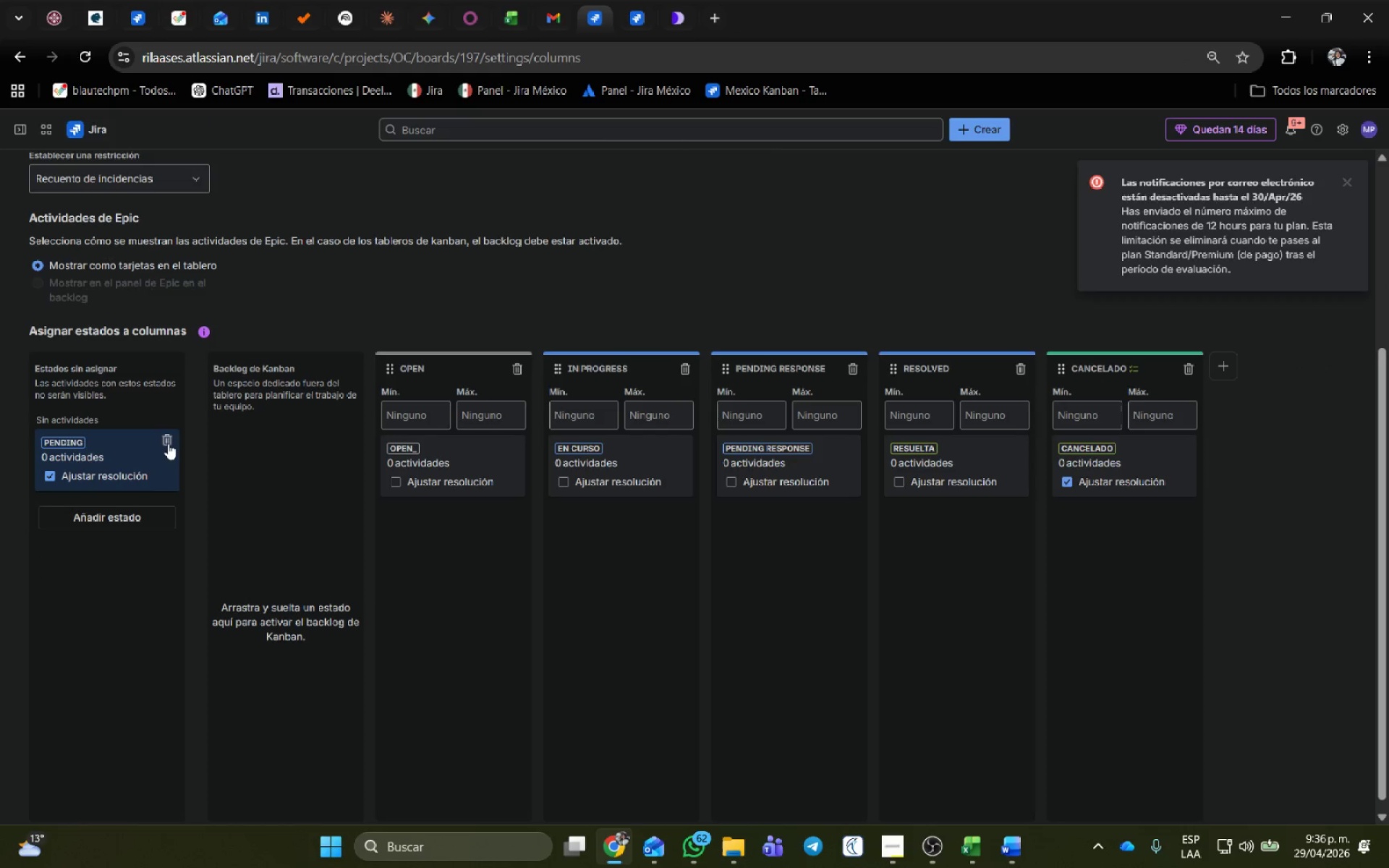 
left_click([168, 443])
 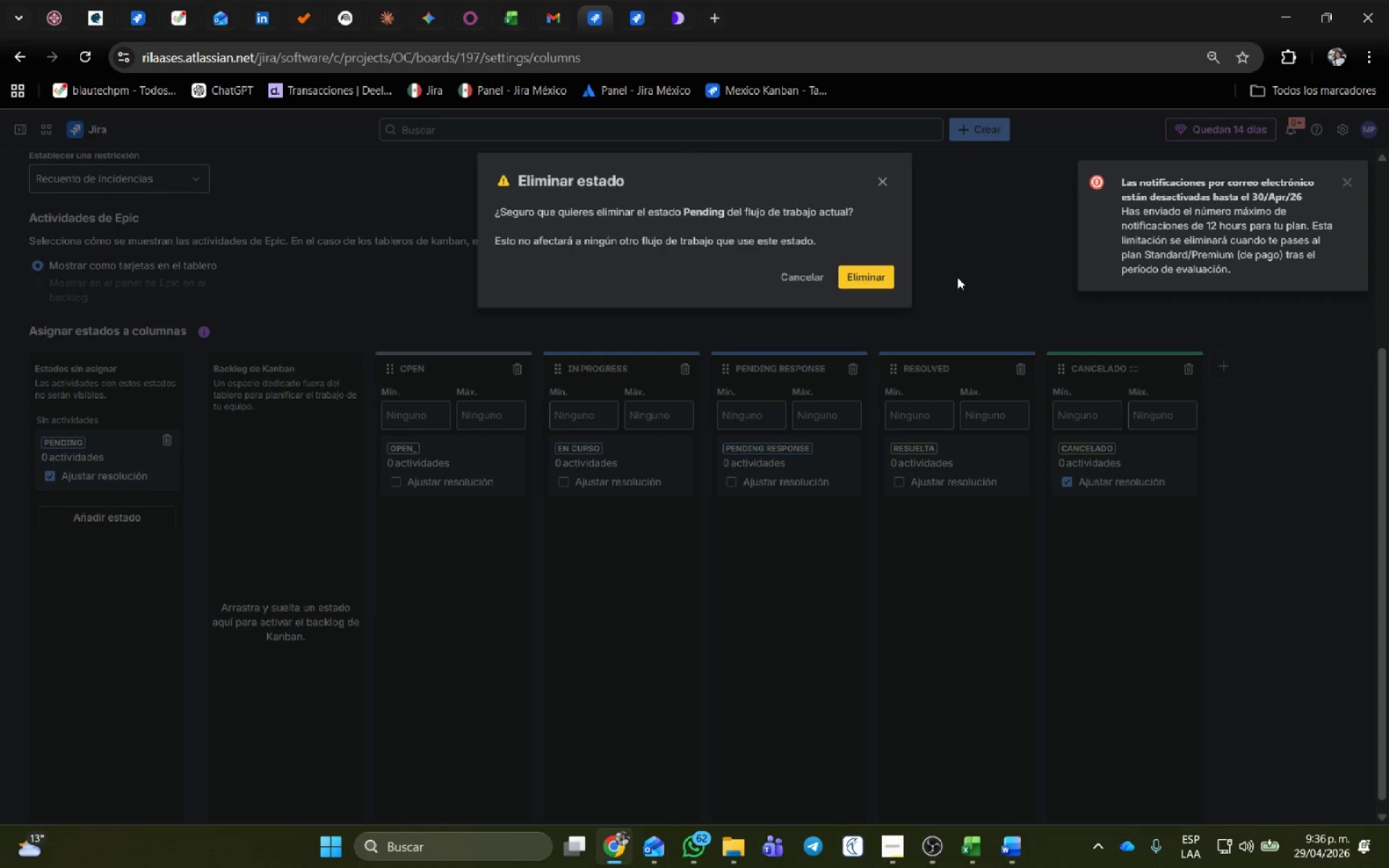 
left_click([875, 281])
 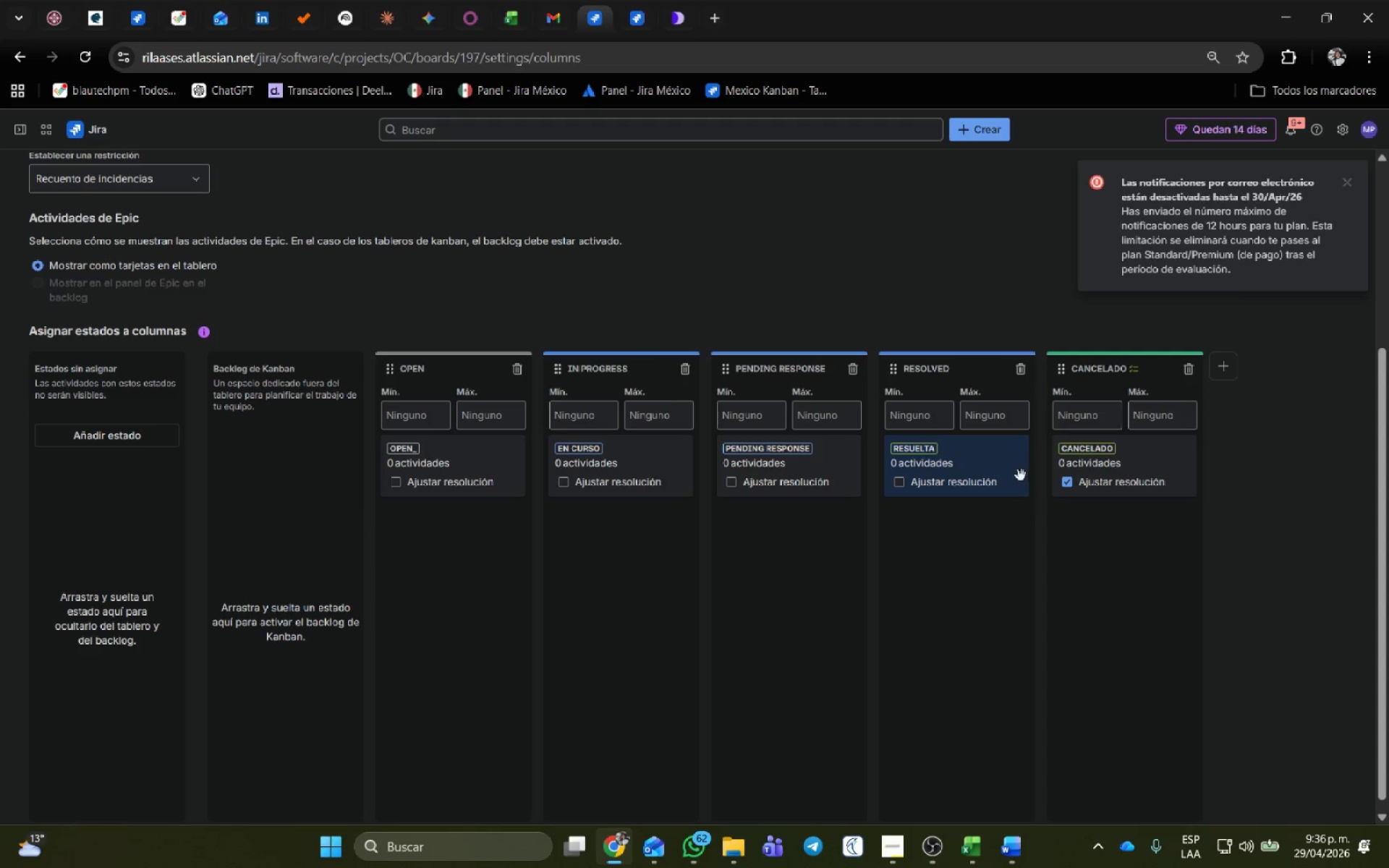 
wait(5.84)
 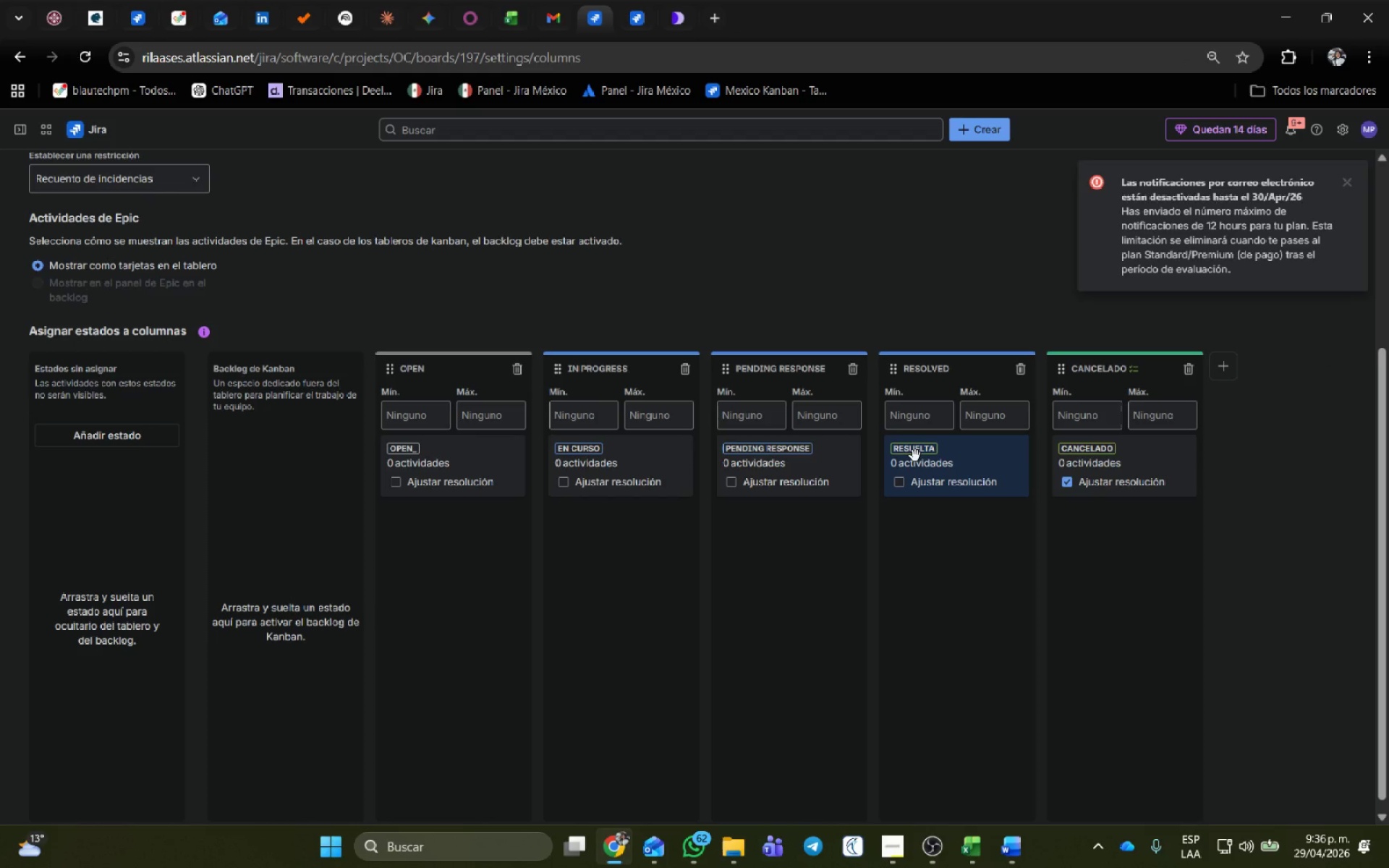 
scroll: coordinate [248, 275], scroll_direction: up, amount: 3.0
 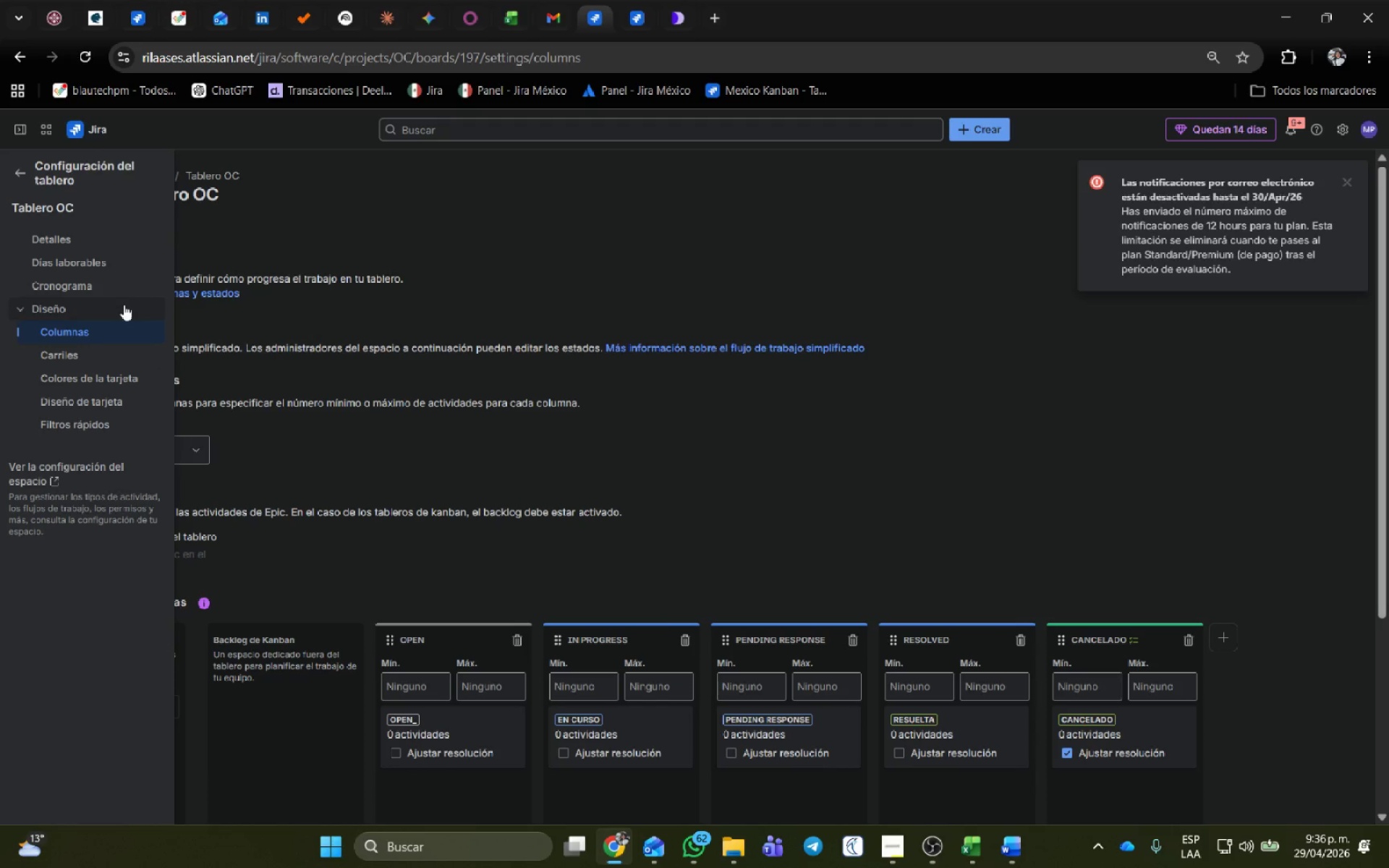 
wait(43.51)
 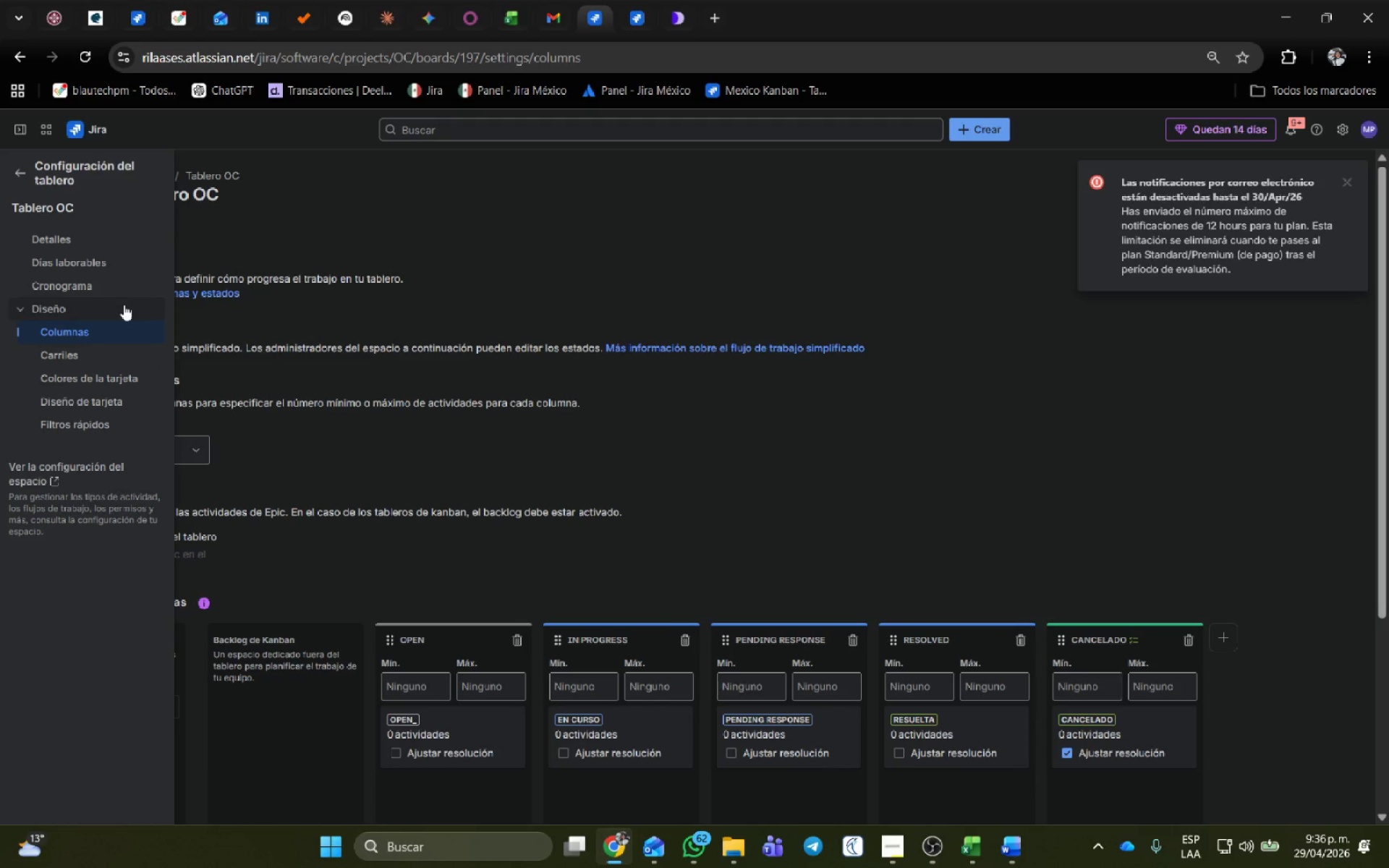 
left_click([18, 172])
 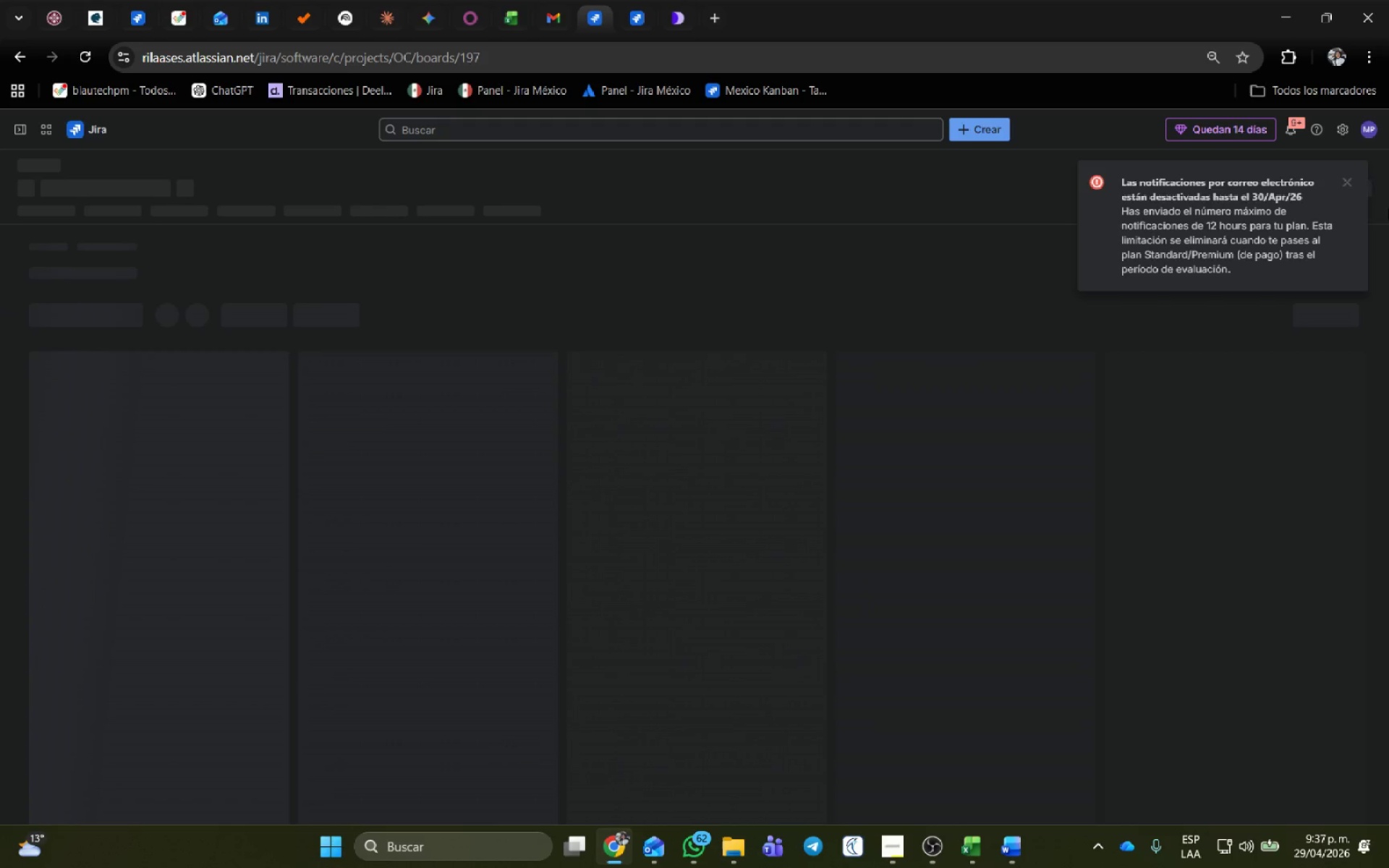 
left_click([1349, 178])
 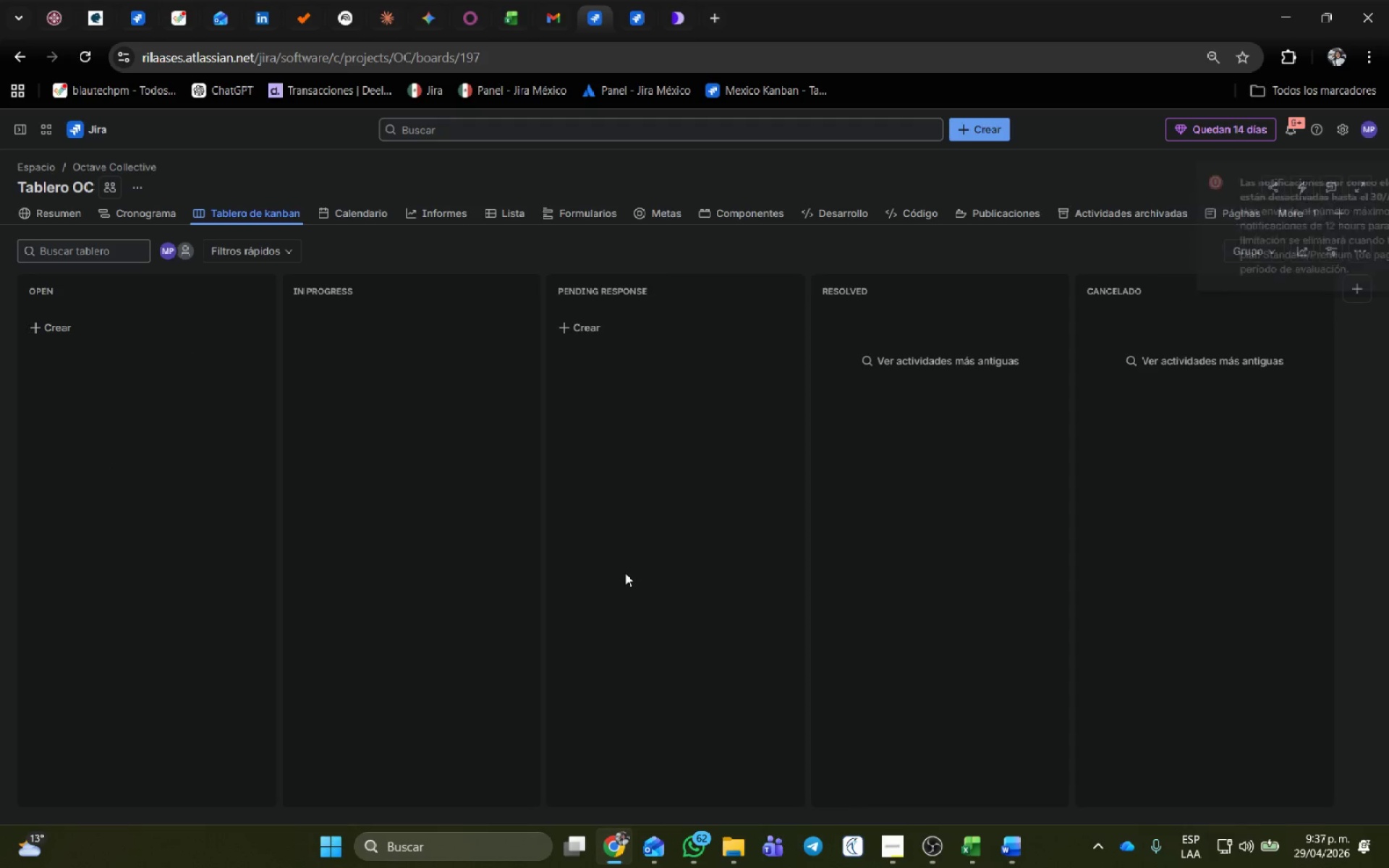 
scroll: coordinate [625, 573], scroll_direction: up, amount: 2.0
 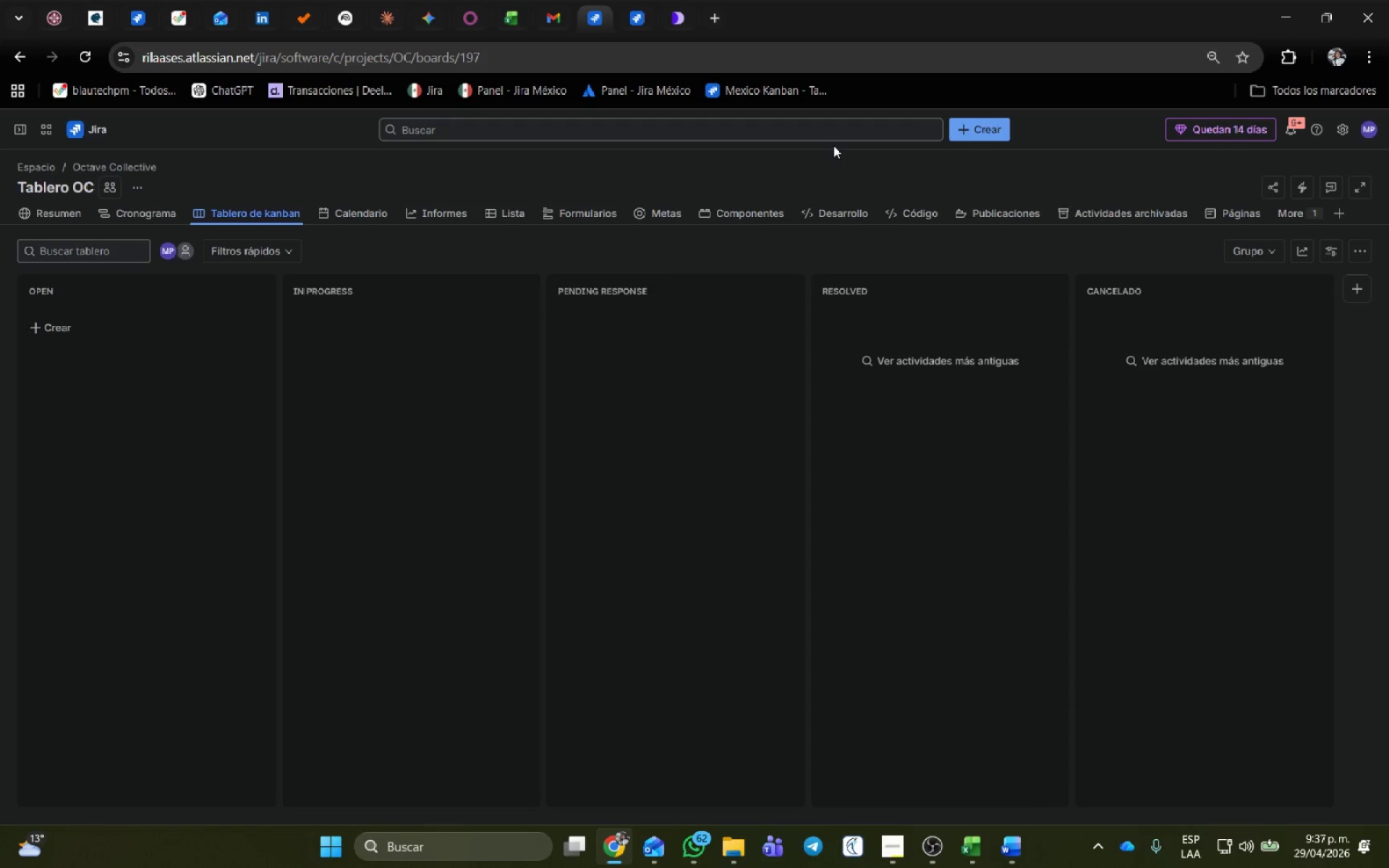 
wait(10.3)
 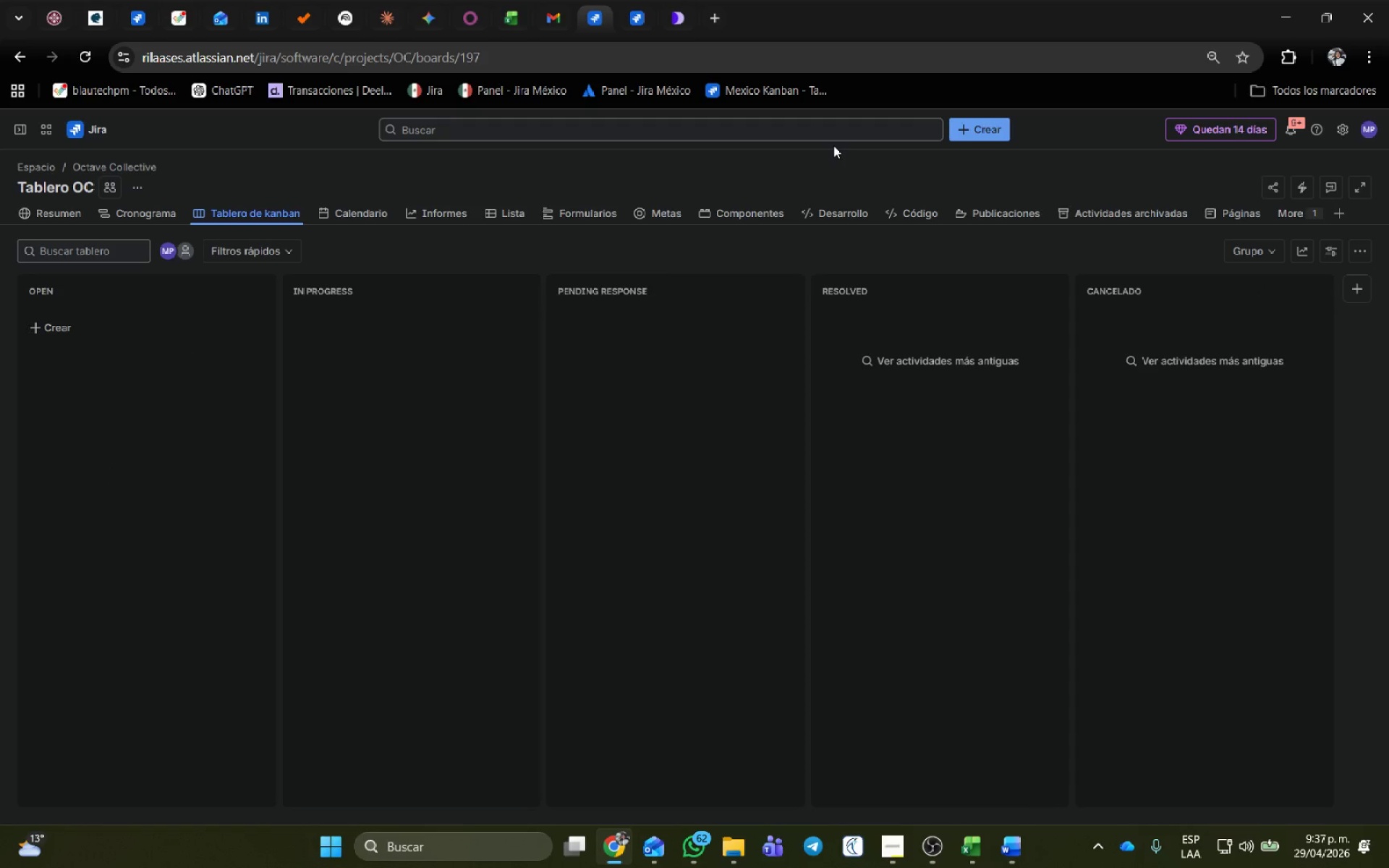 
mouse_move([156, 360])
 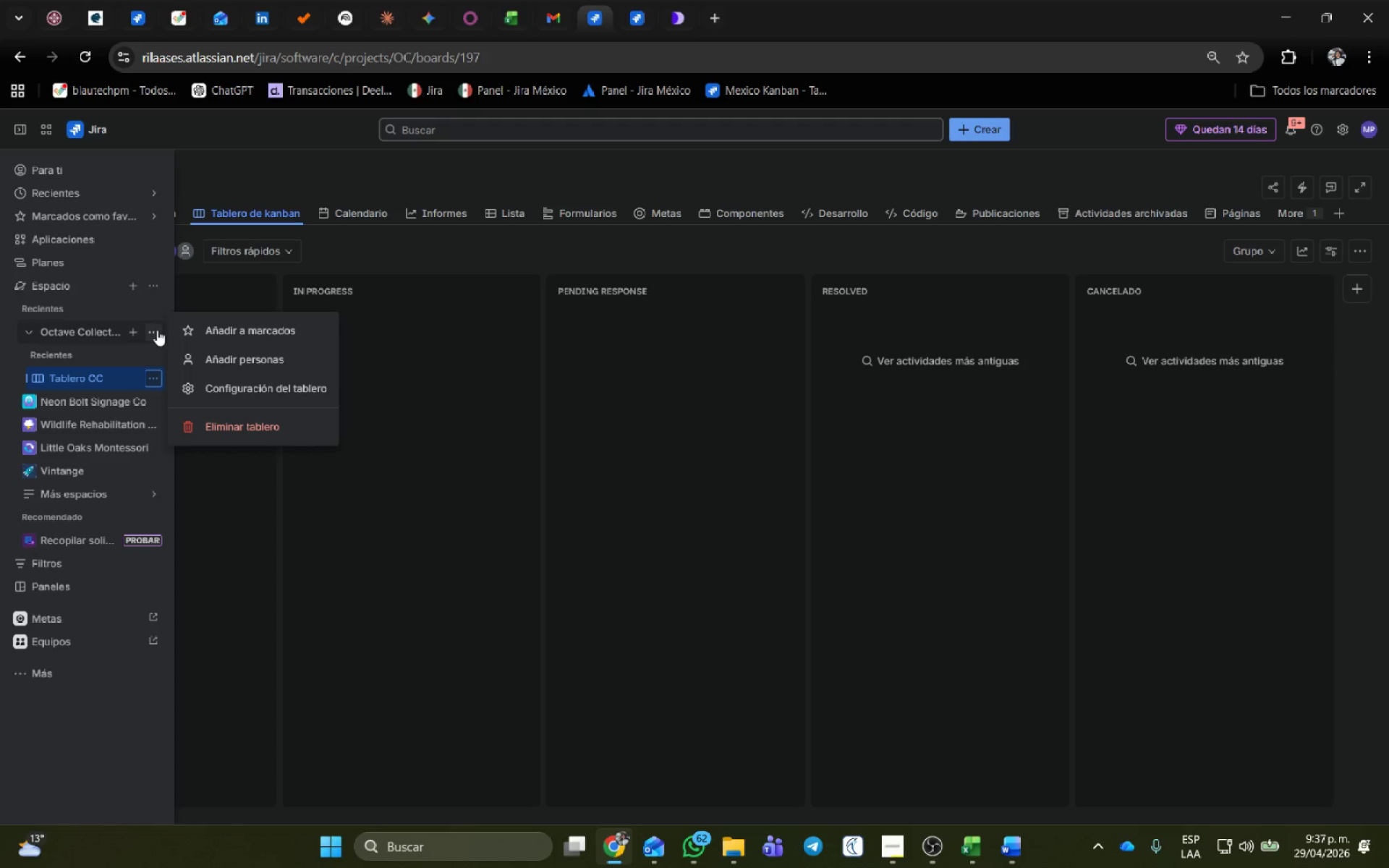 
left_click([157, 330])
 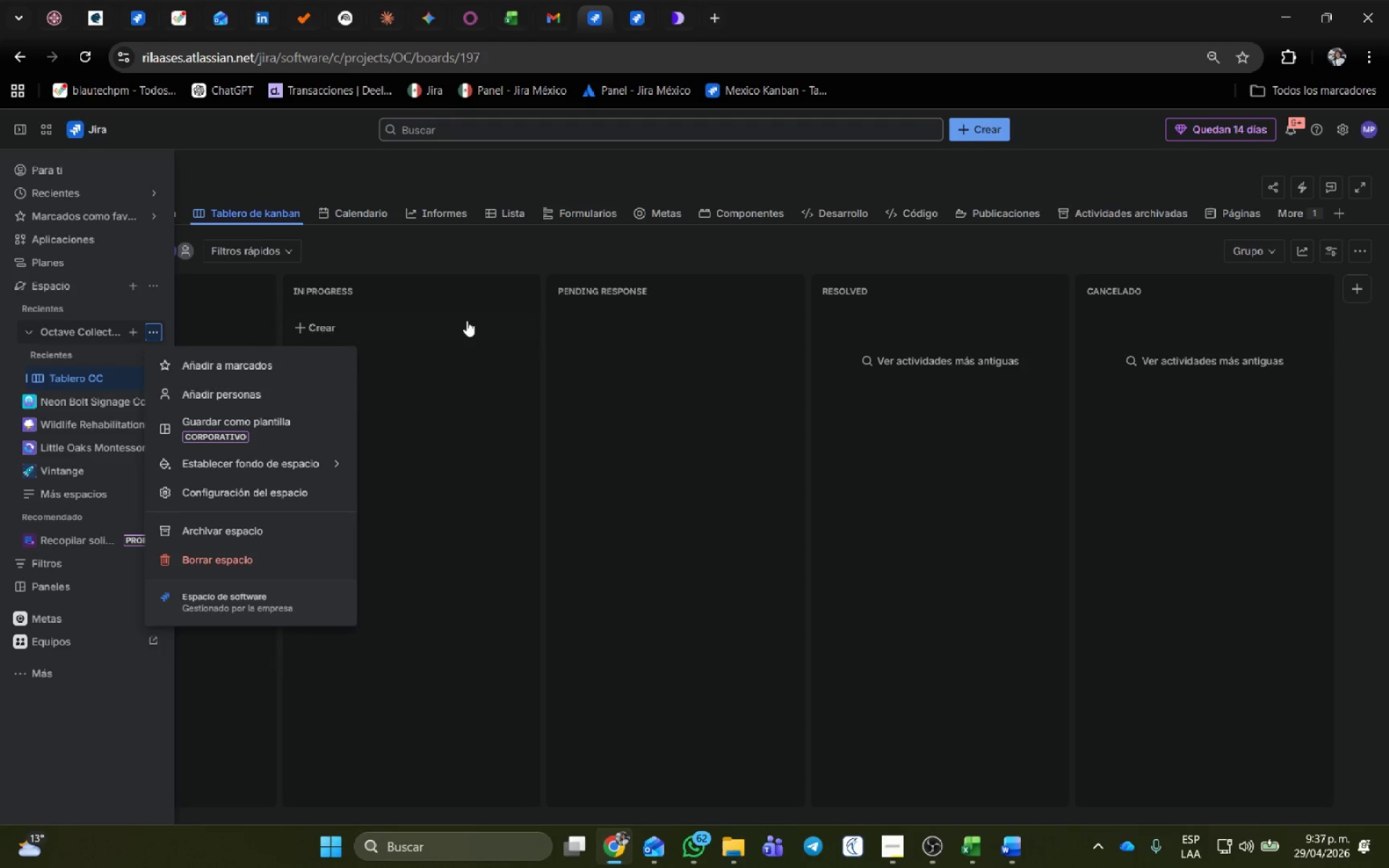 
left_click([730, 620])
 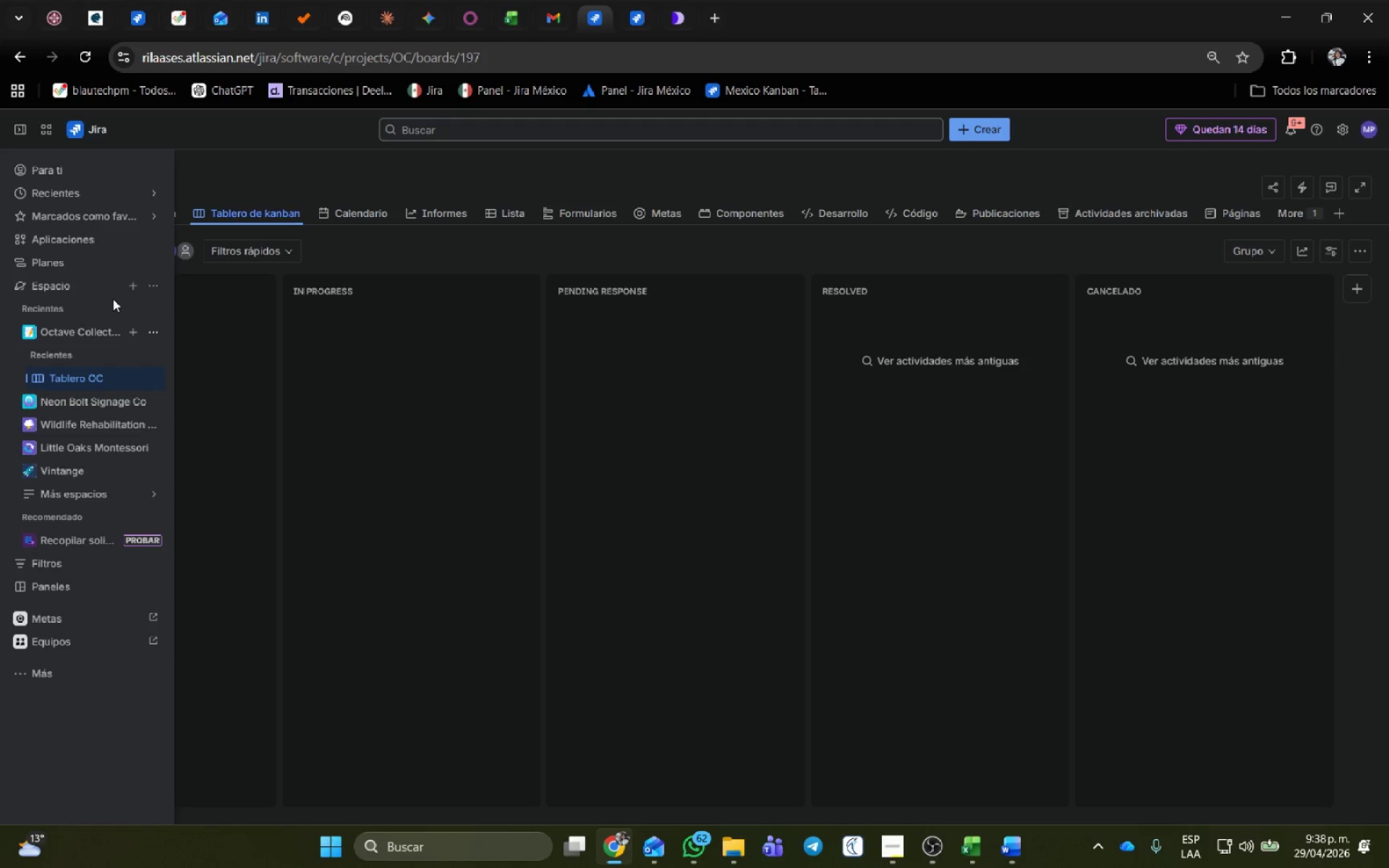 
wait(69.62)
 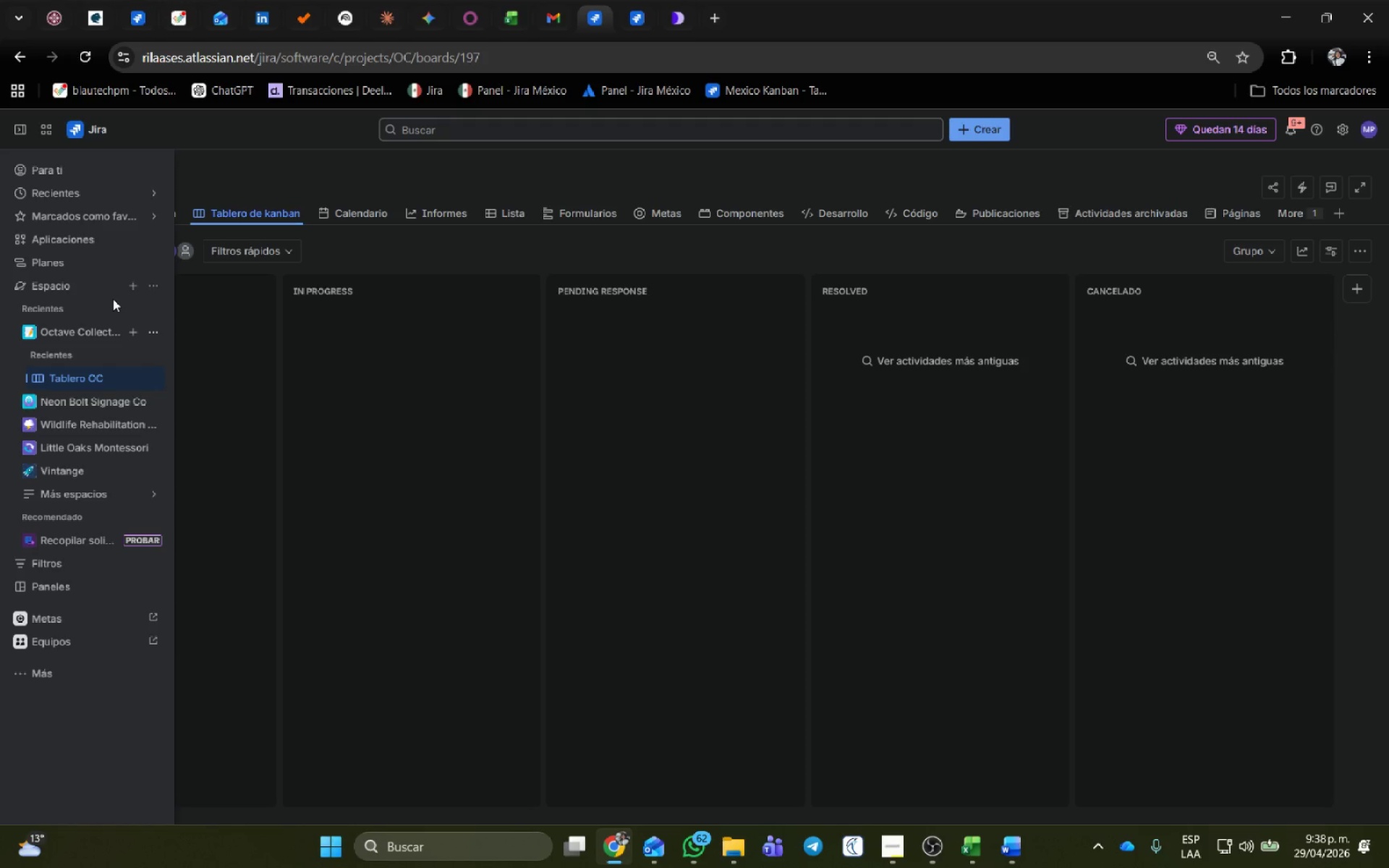 
left_click([892, 840])